 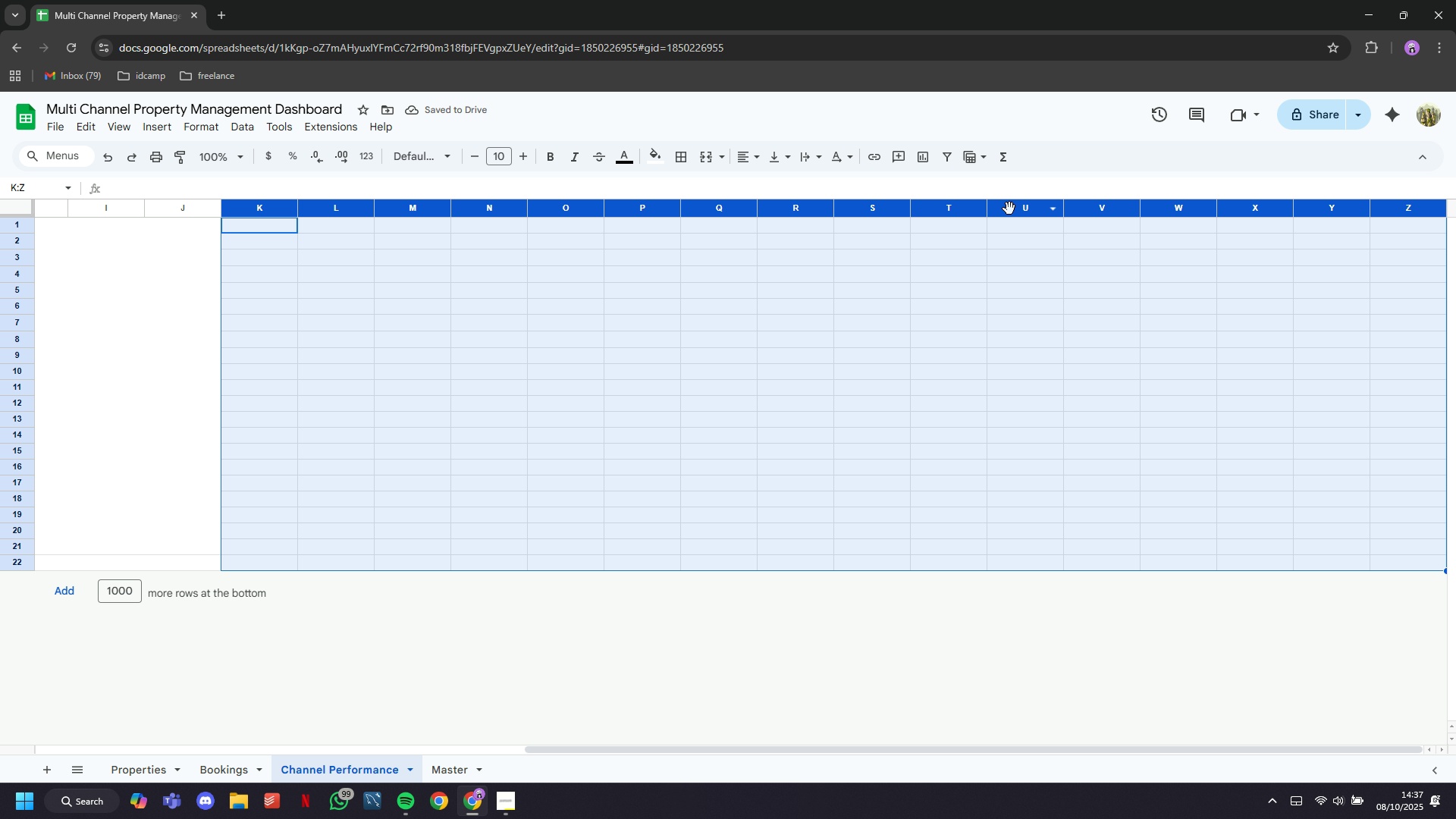 
right_click([1059, 352])
 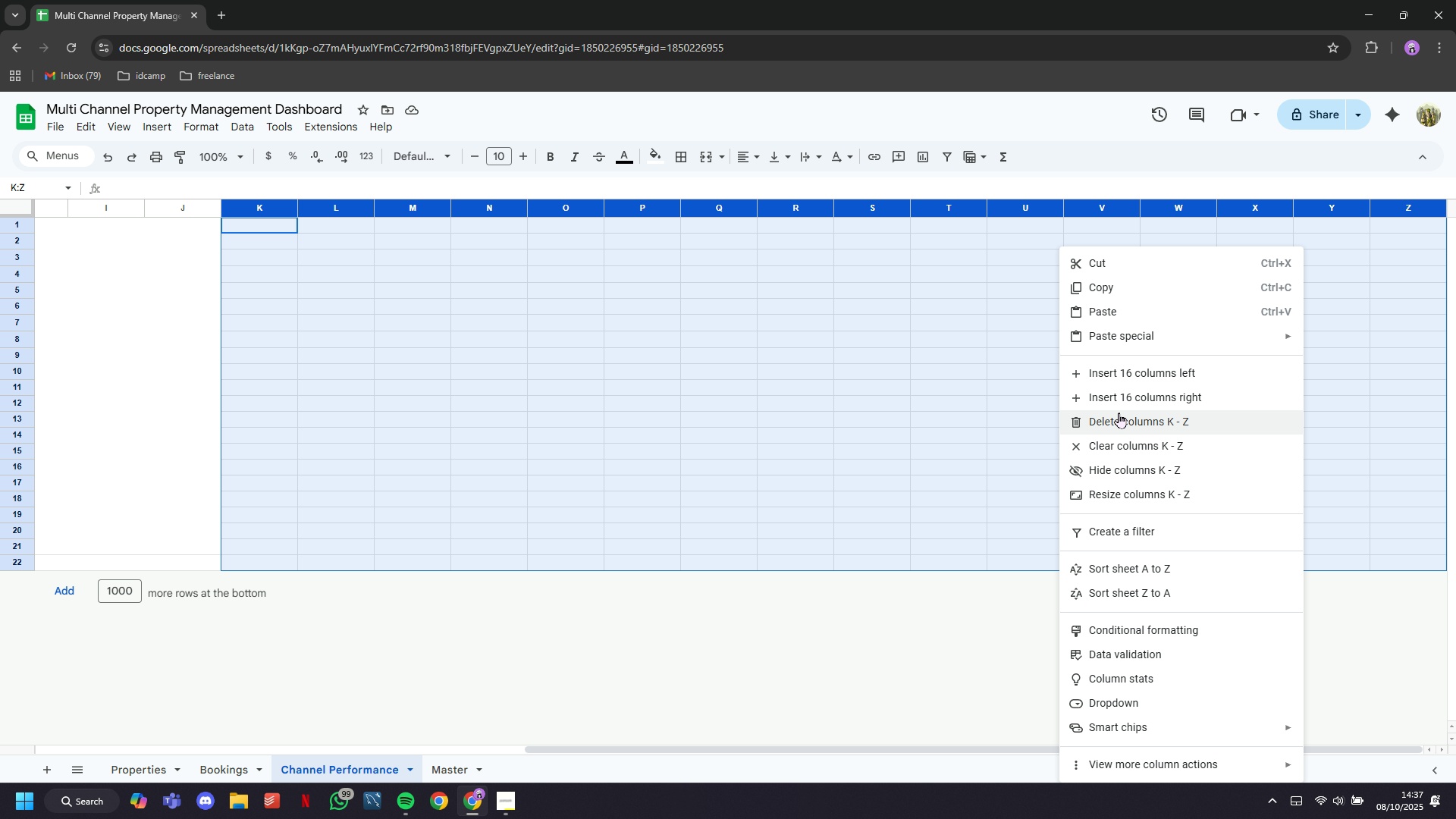 
left_click([1119, 413])
 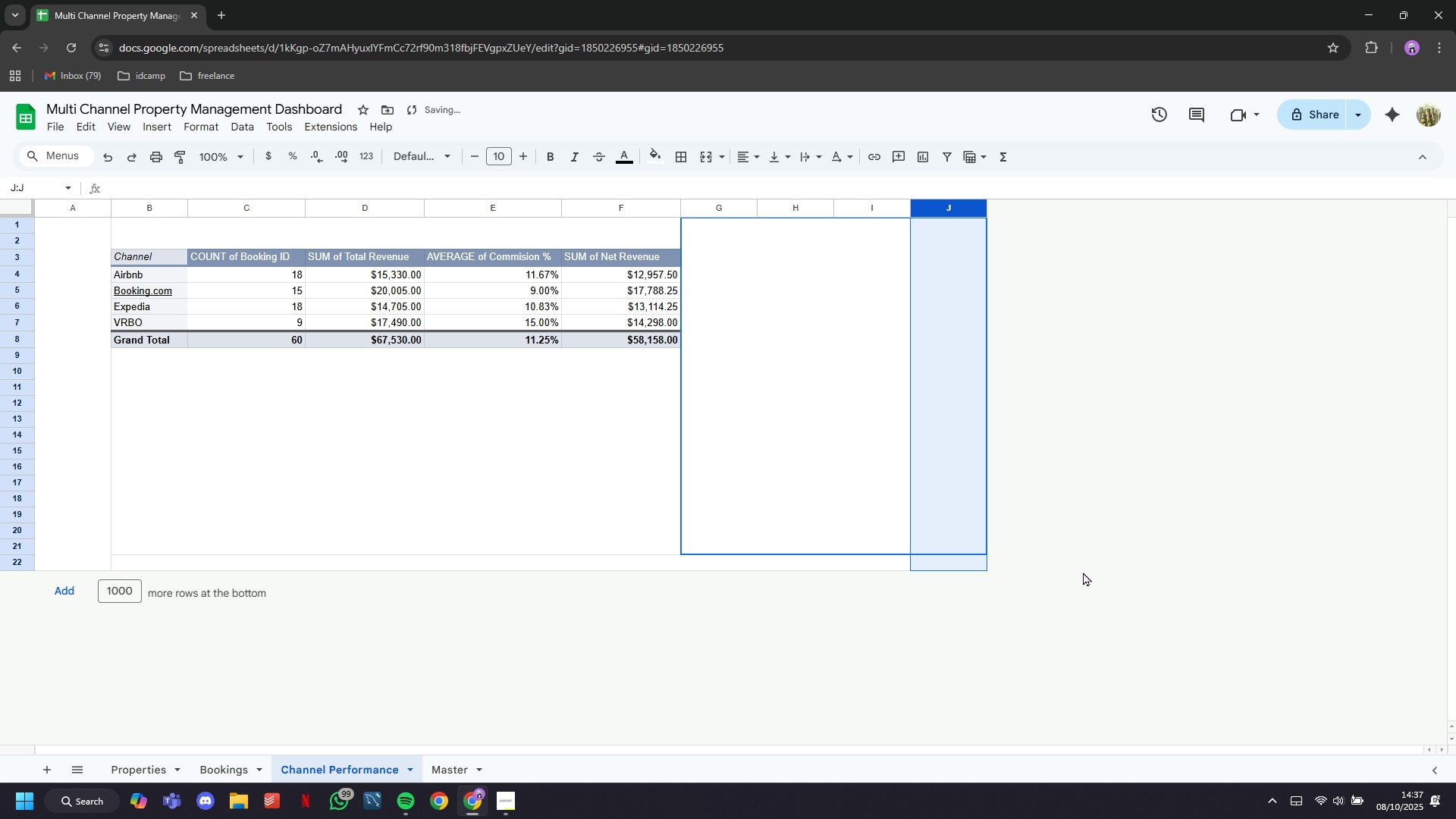 
left_click([1084, 572])
 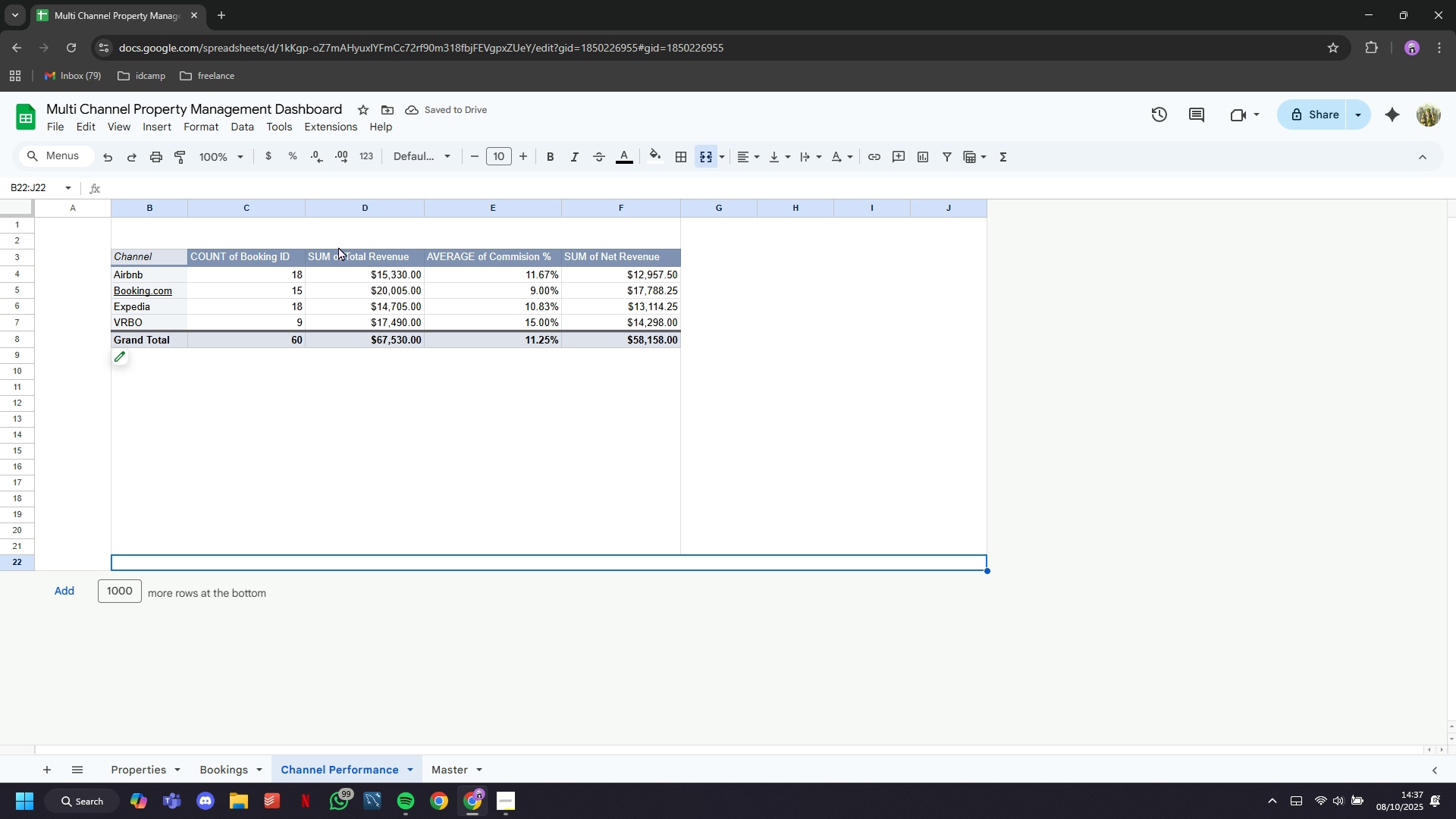 
left_click([334, 234])
 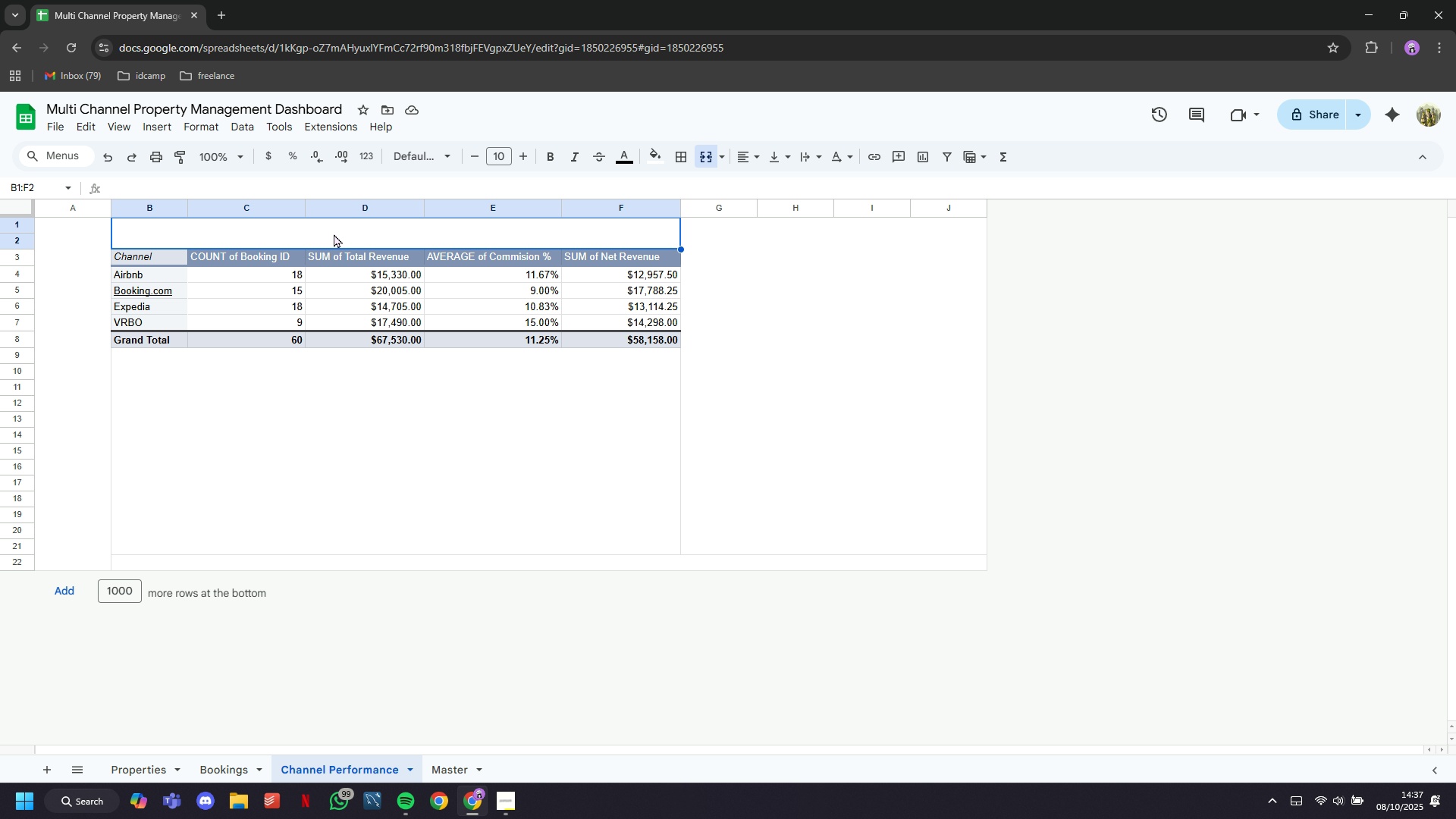 
type(Channe;)
key(Backspace)
type(l PerformPerfoam)
key(Backspace)
key(Backspace)
key(Backspace)
key(Backspace)
key(Backspace)
key(Backspace)
key(Backspace)
key(Backspace)
key(Backspace)
type(Bookings Performance by bo)
key(Backspace)
key(Backspace)
type(Channel)